 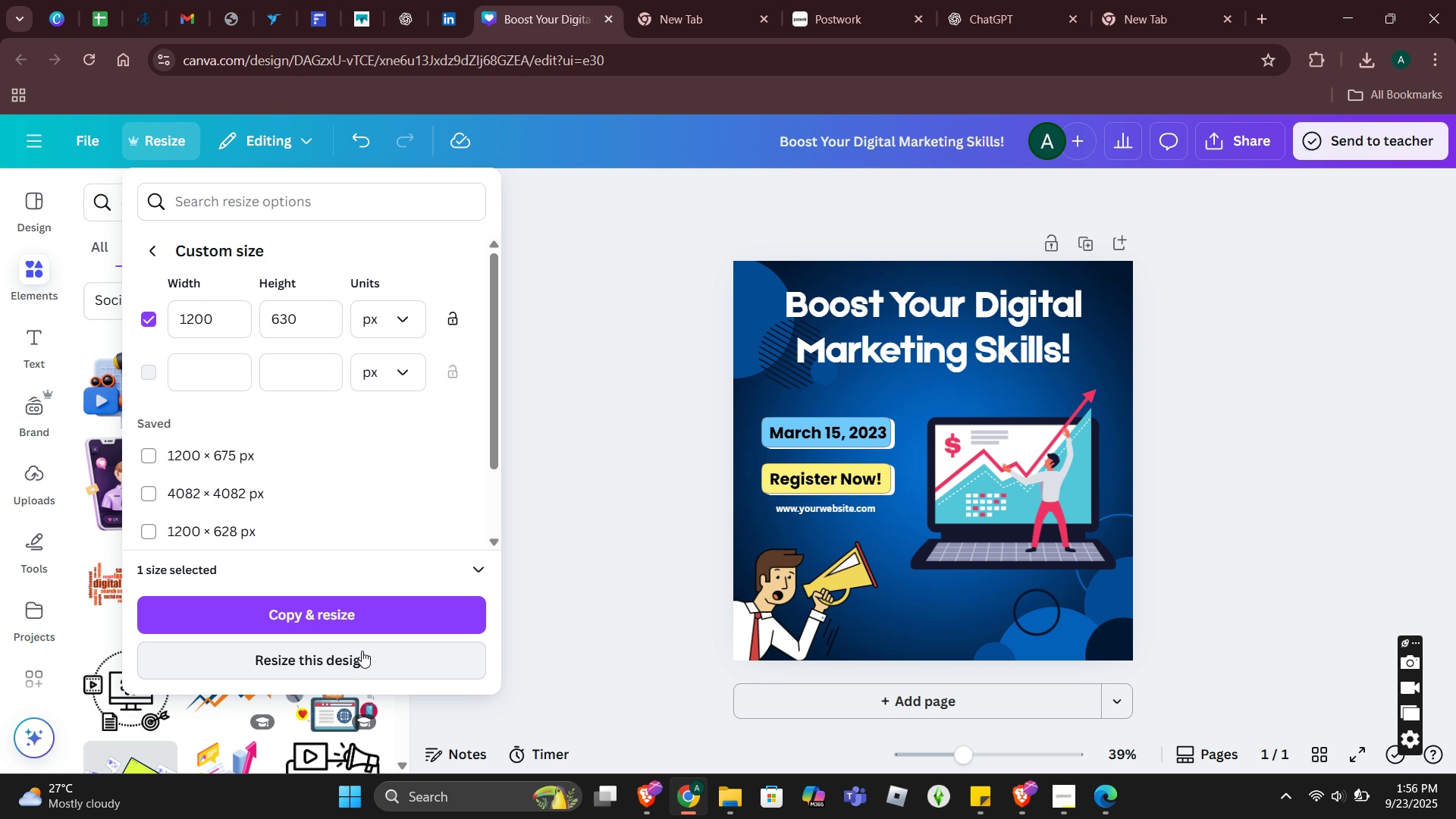 
left_click([352, 610])
 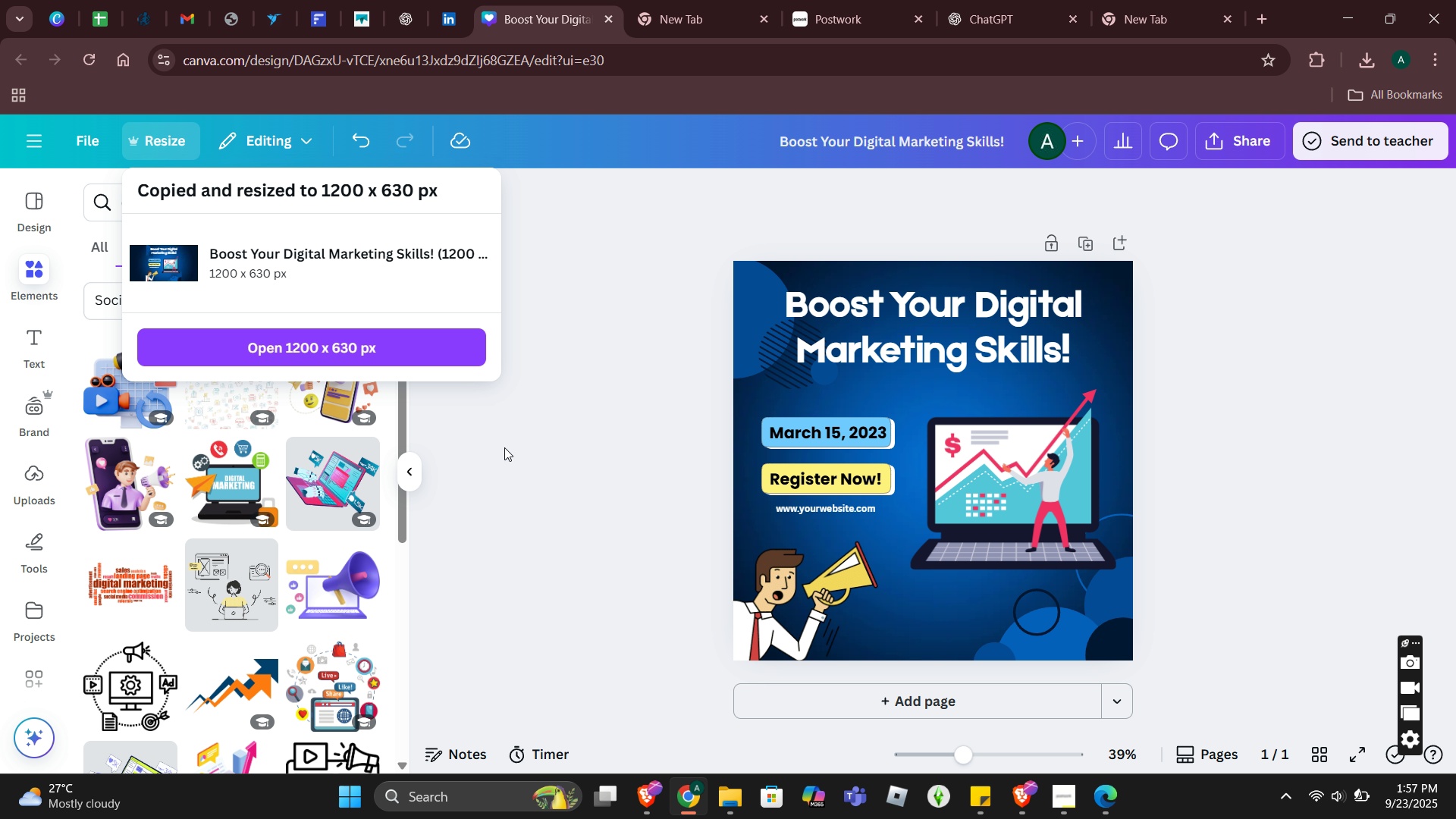 
wait(6.52)
 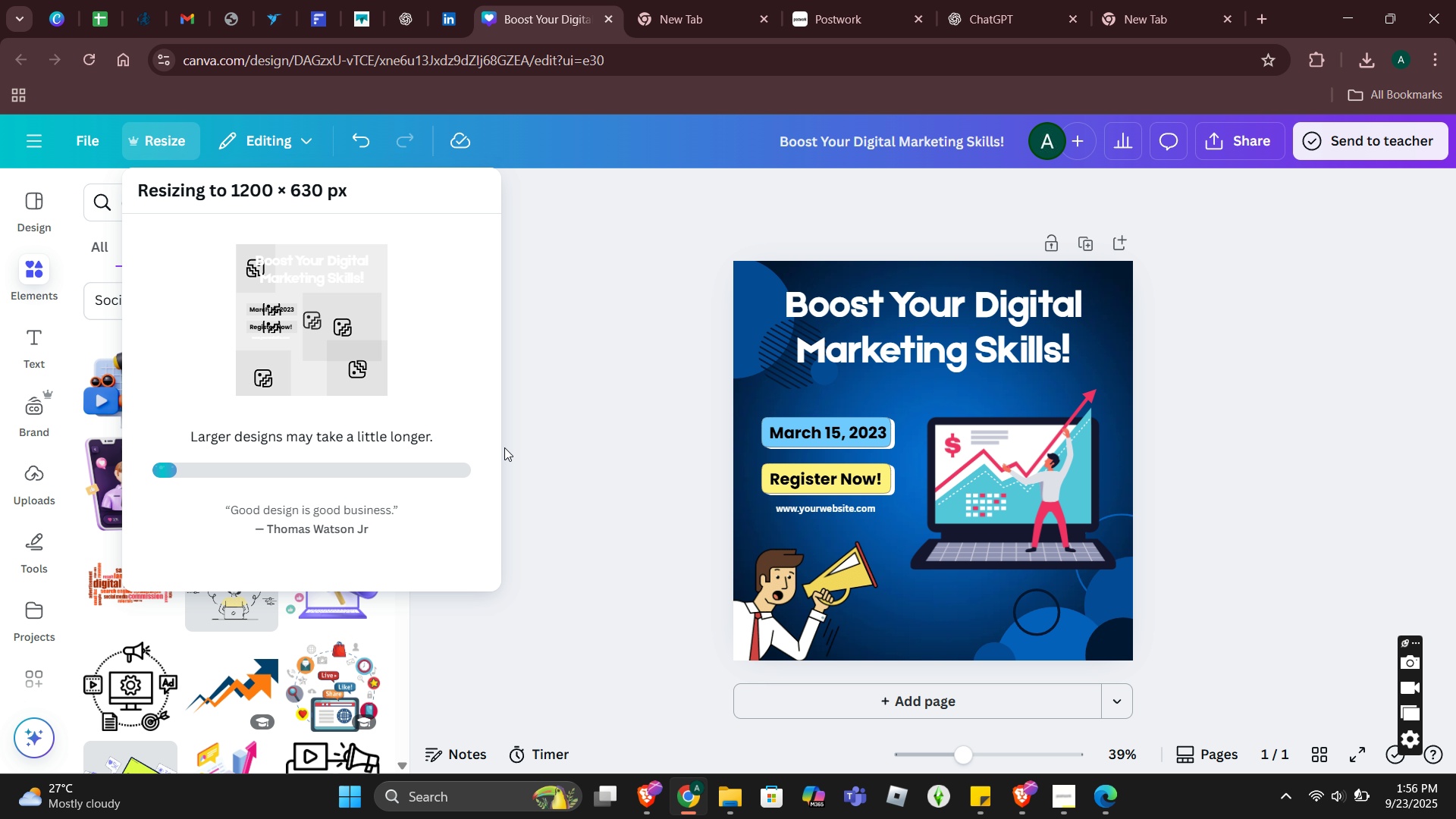 
left_click([296, 344])
 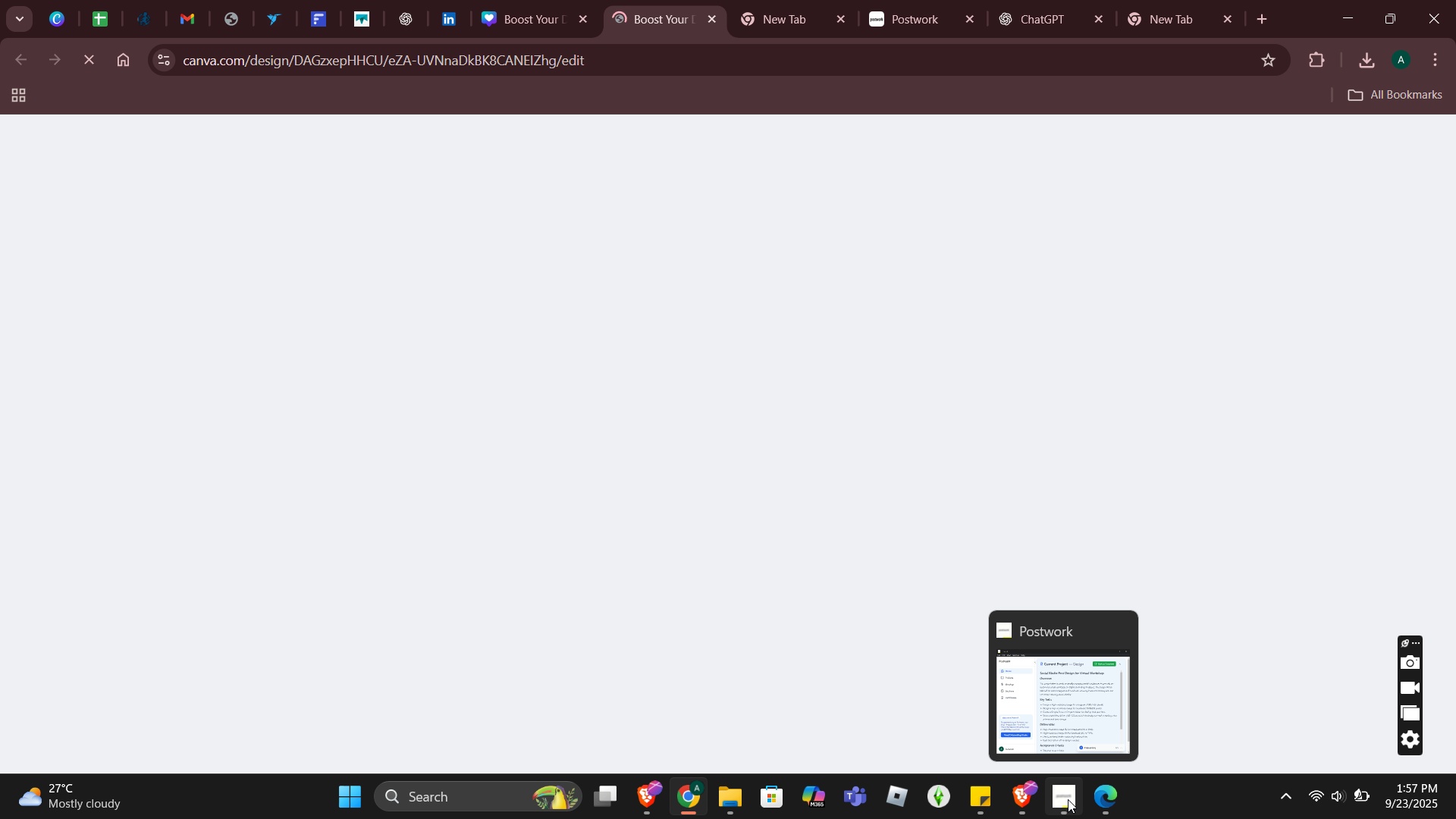 
left_click([1068, 799])